 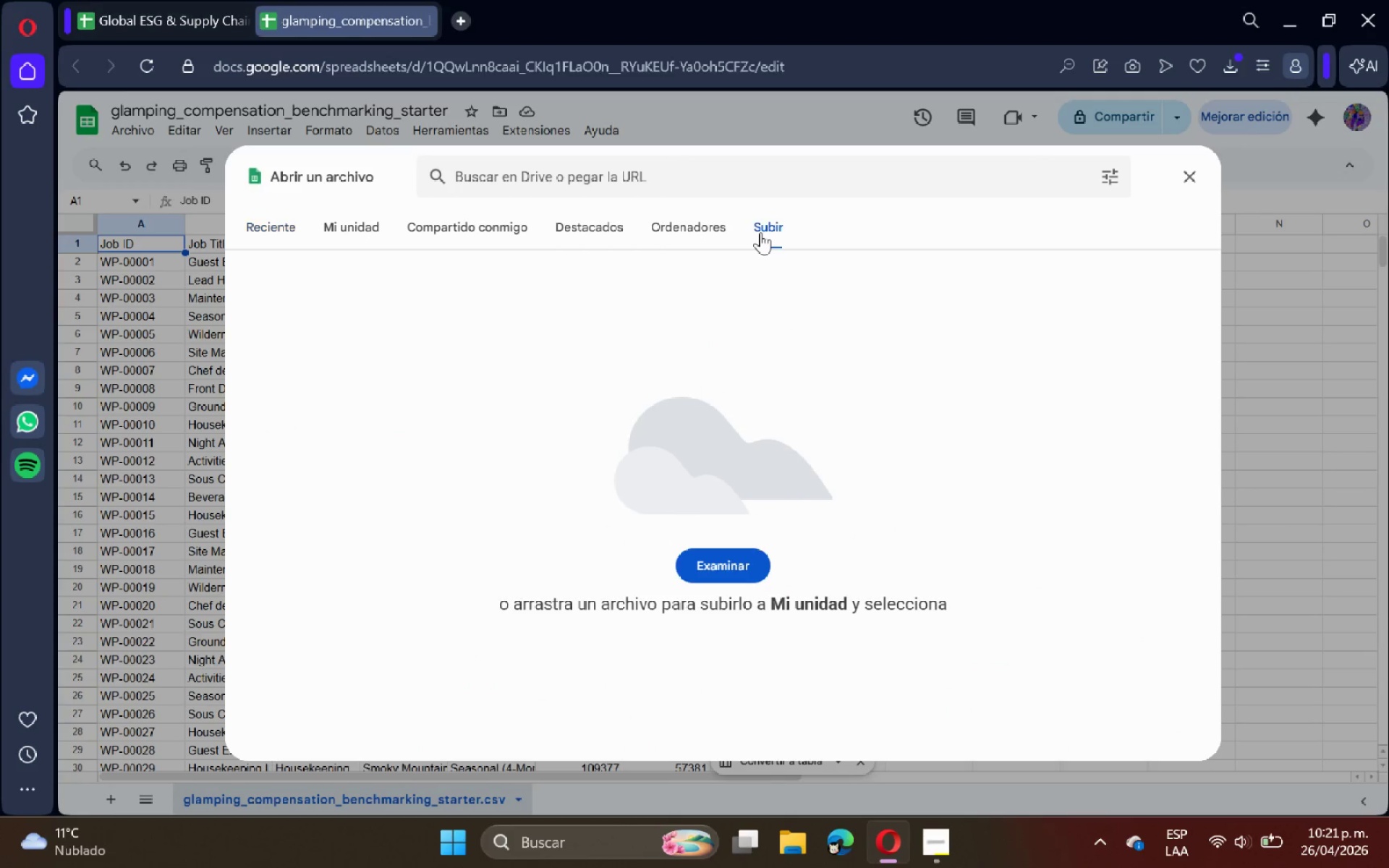 
left_click([749, 564])
 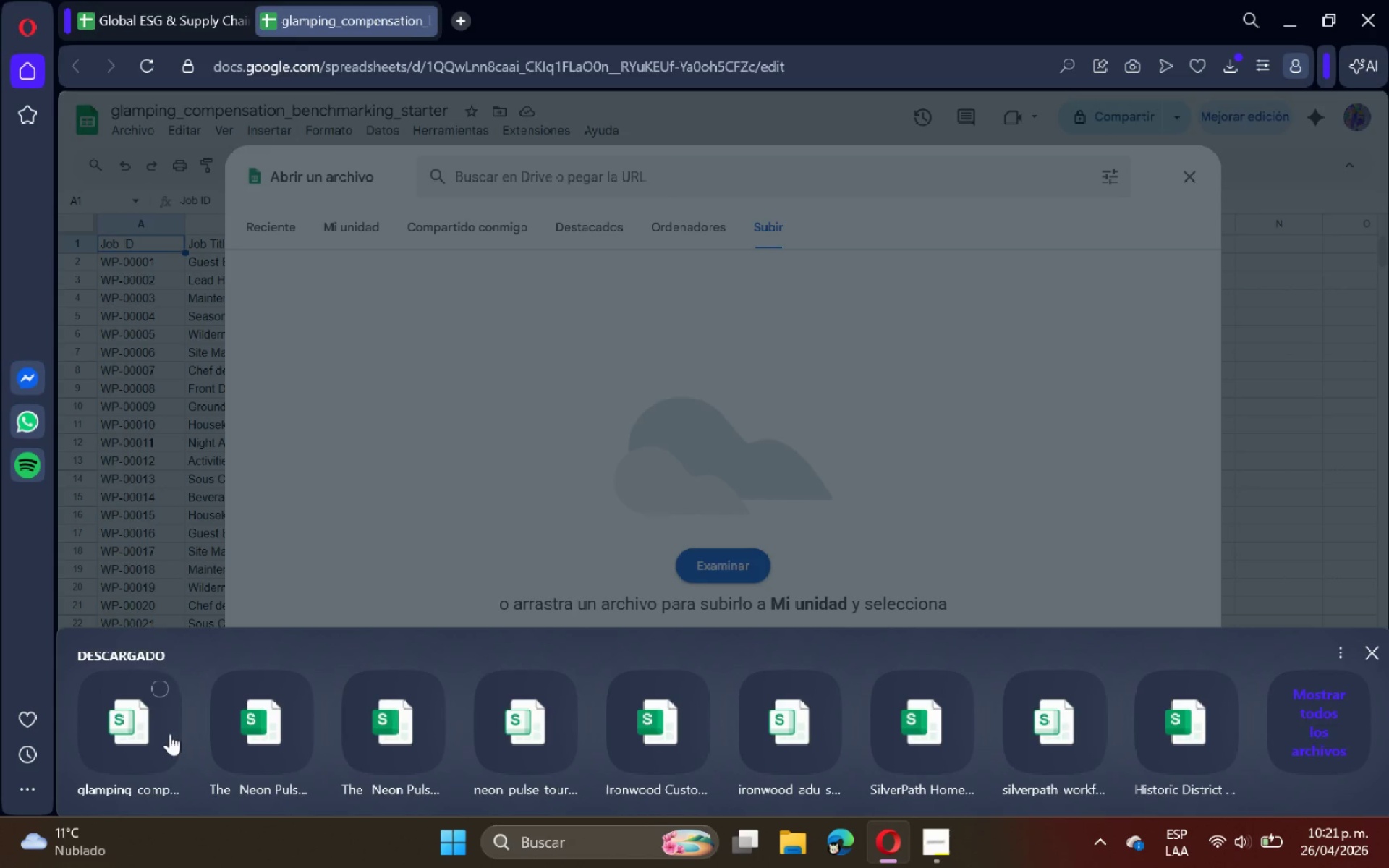 
left_click([141, 729])
 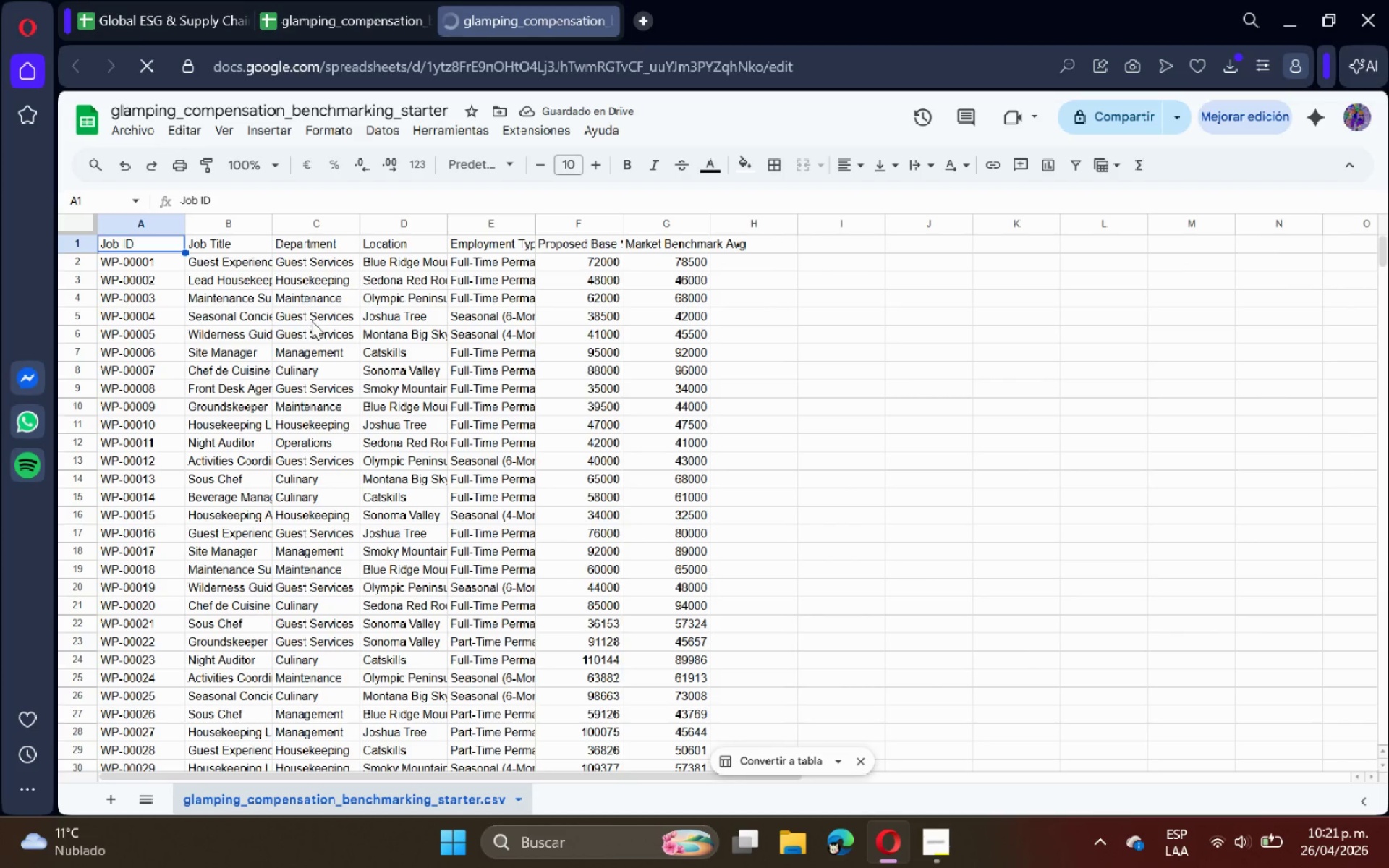 
wait(7.42)
 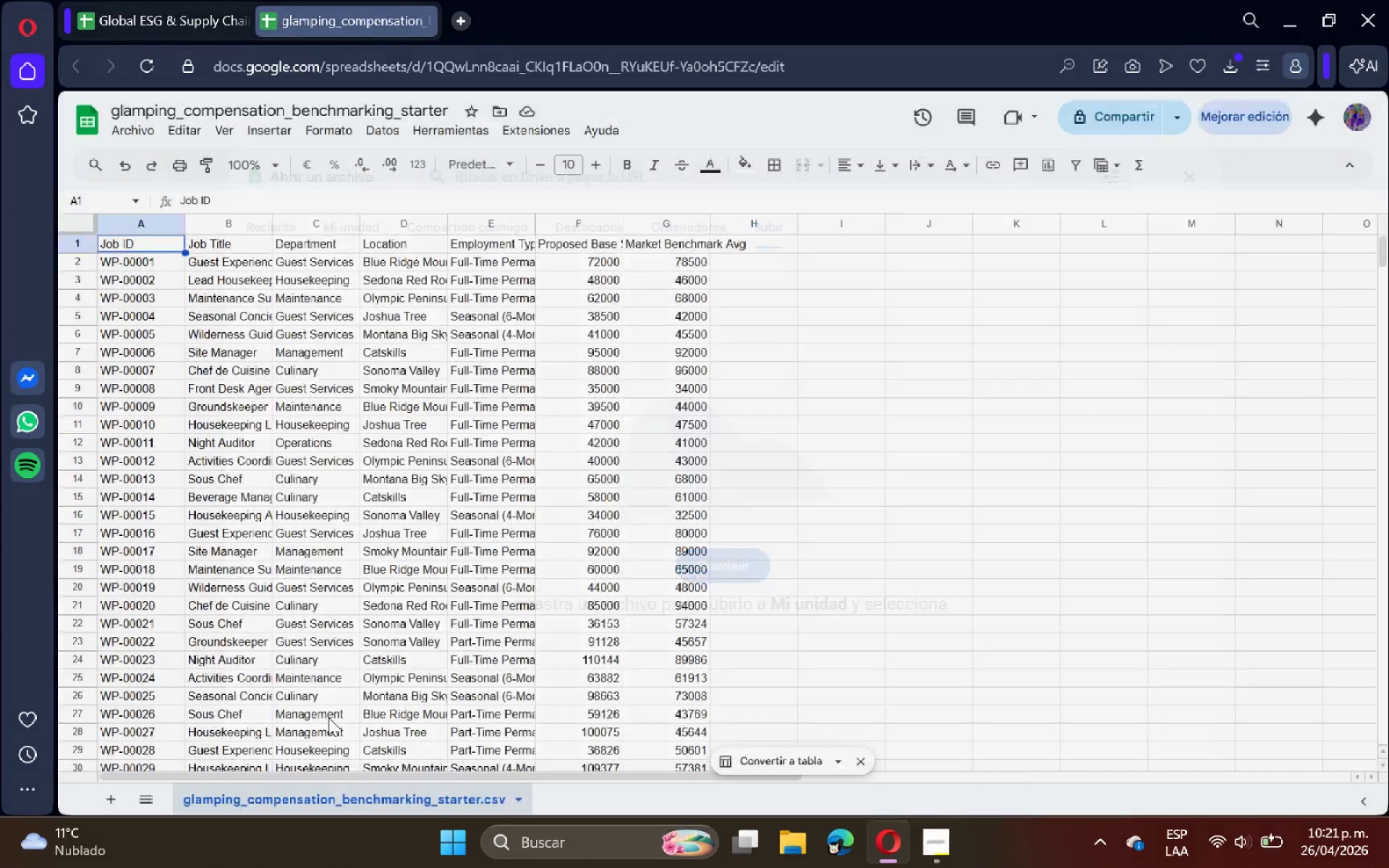 
left_click([242, 21])
 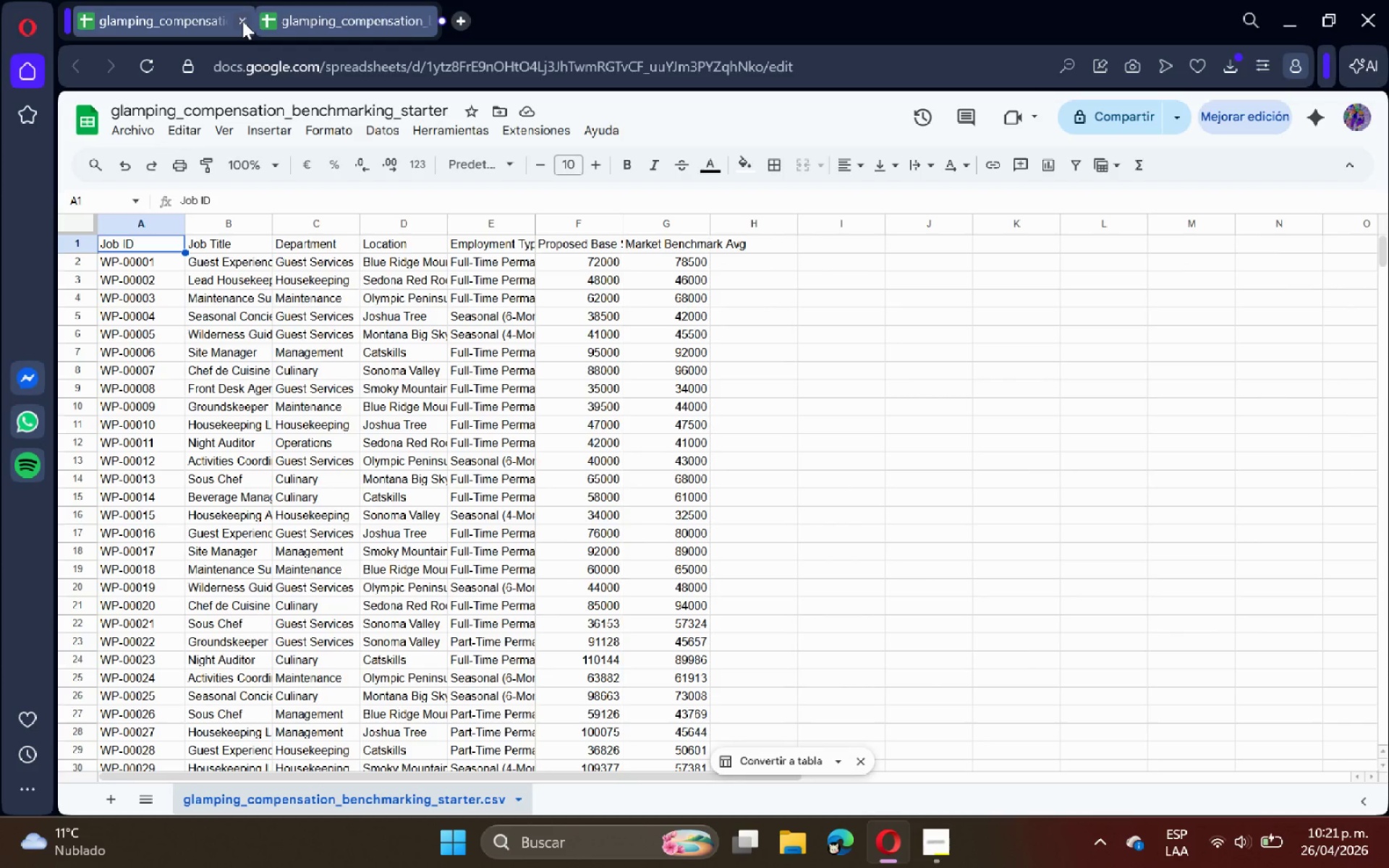 
left_click([242, 21])
 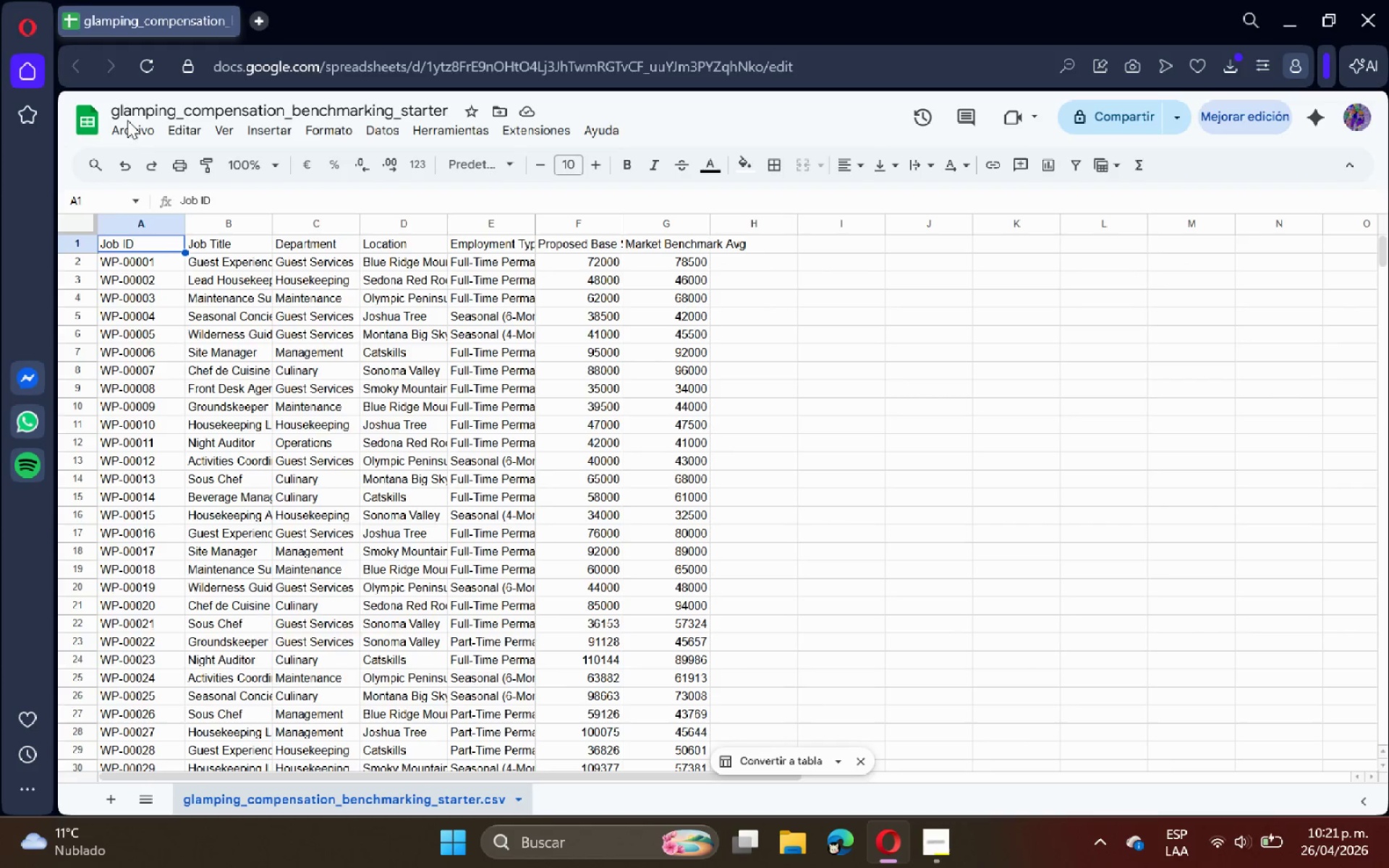 
left_click([127, 122])
 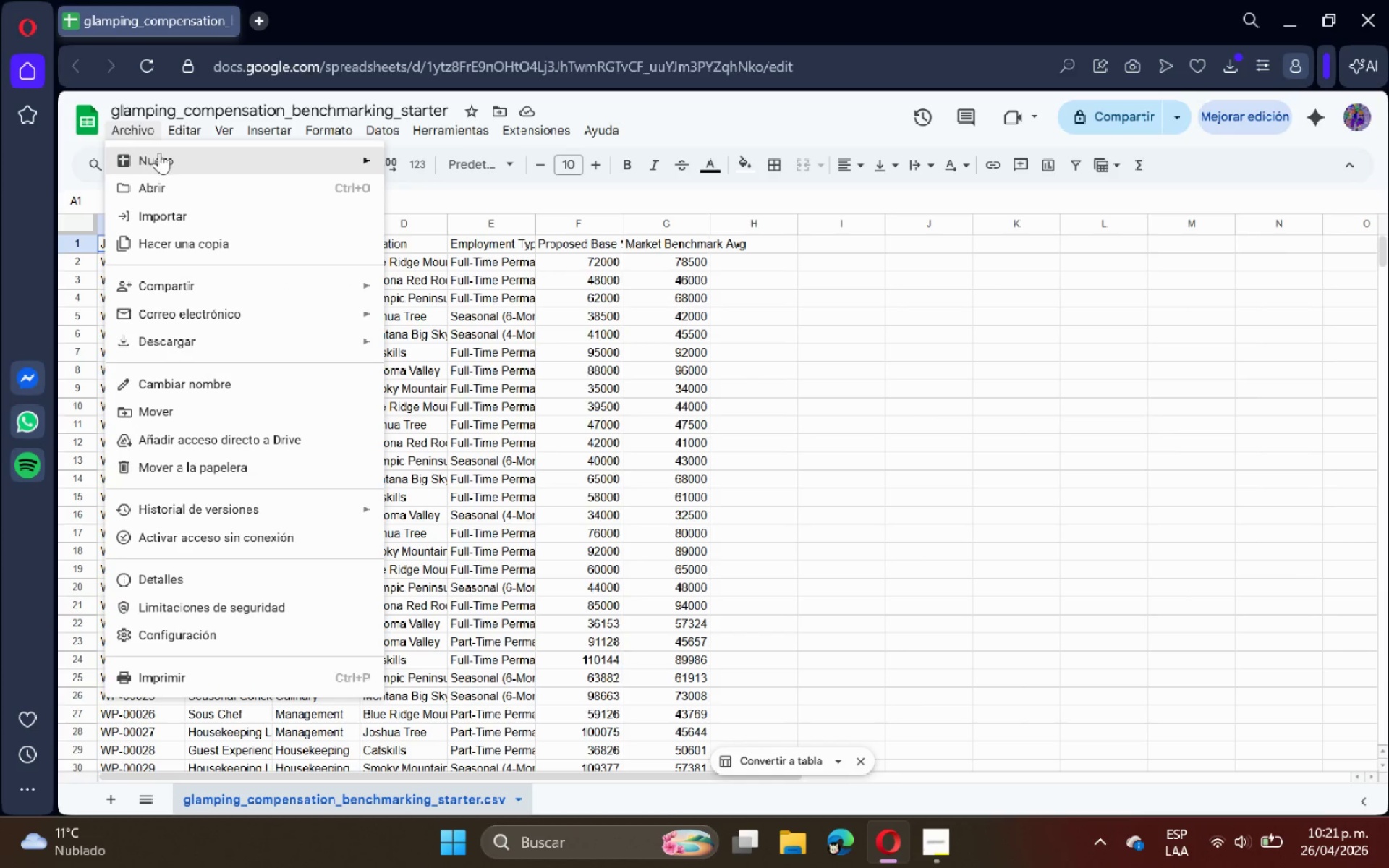 
left_click([160, 153])
 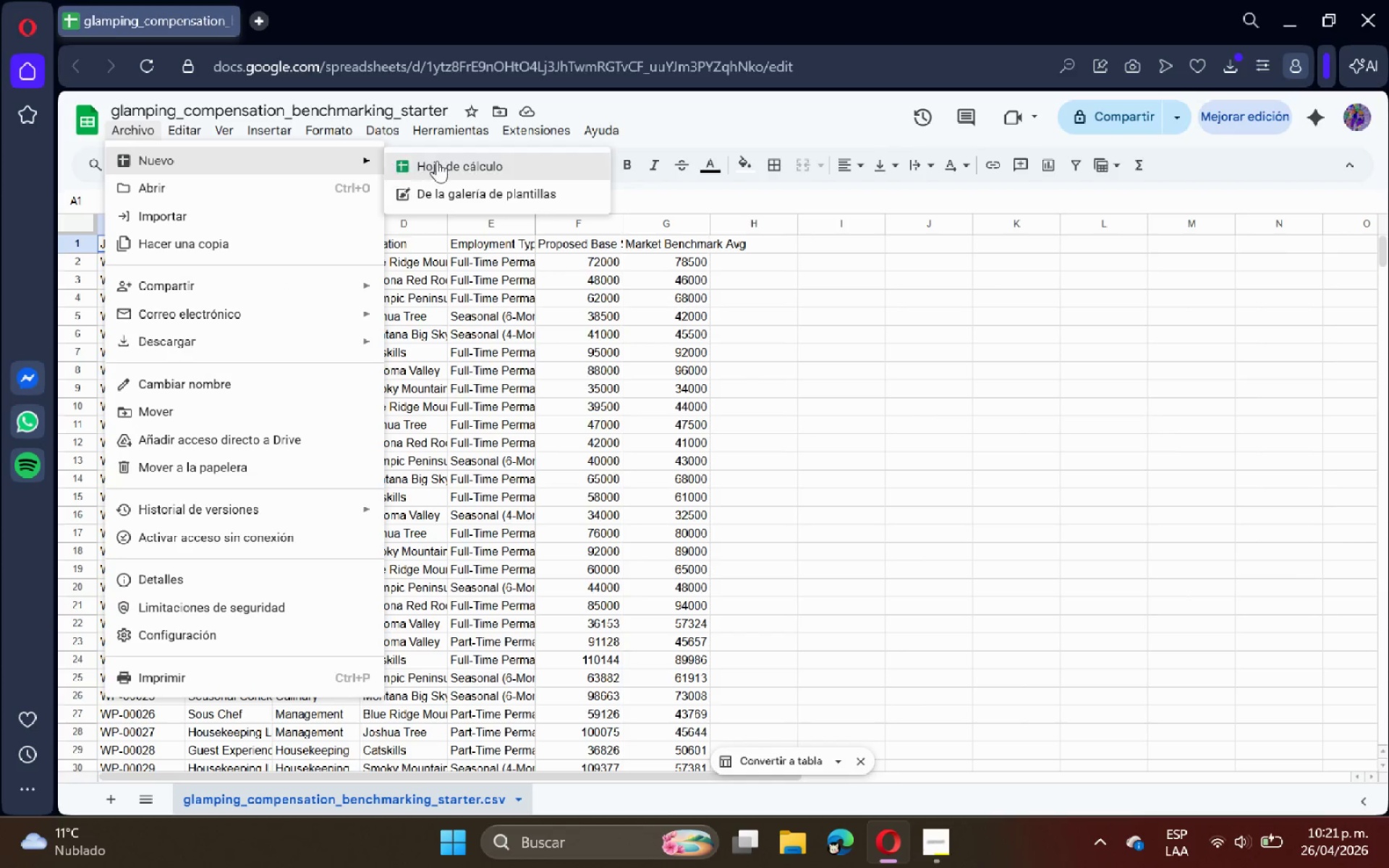 
left_click([438, 161])
 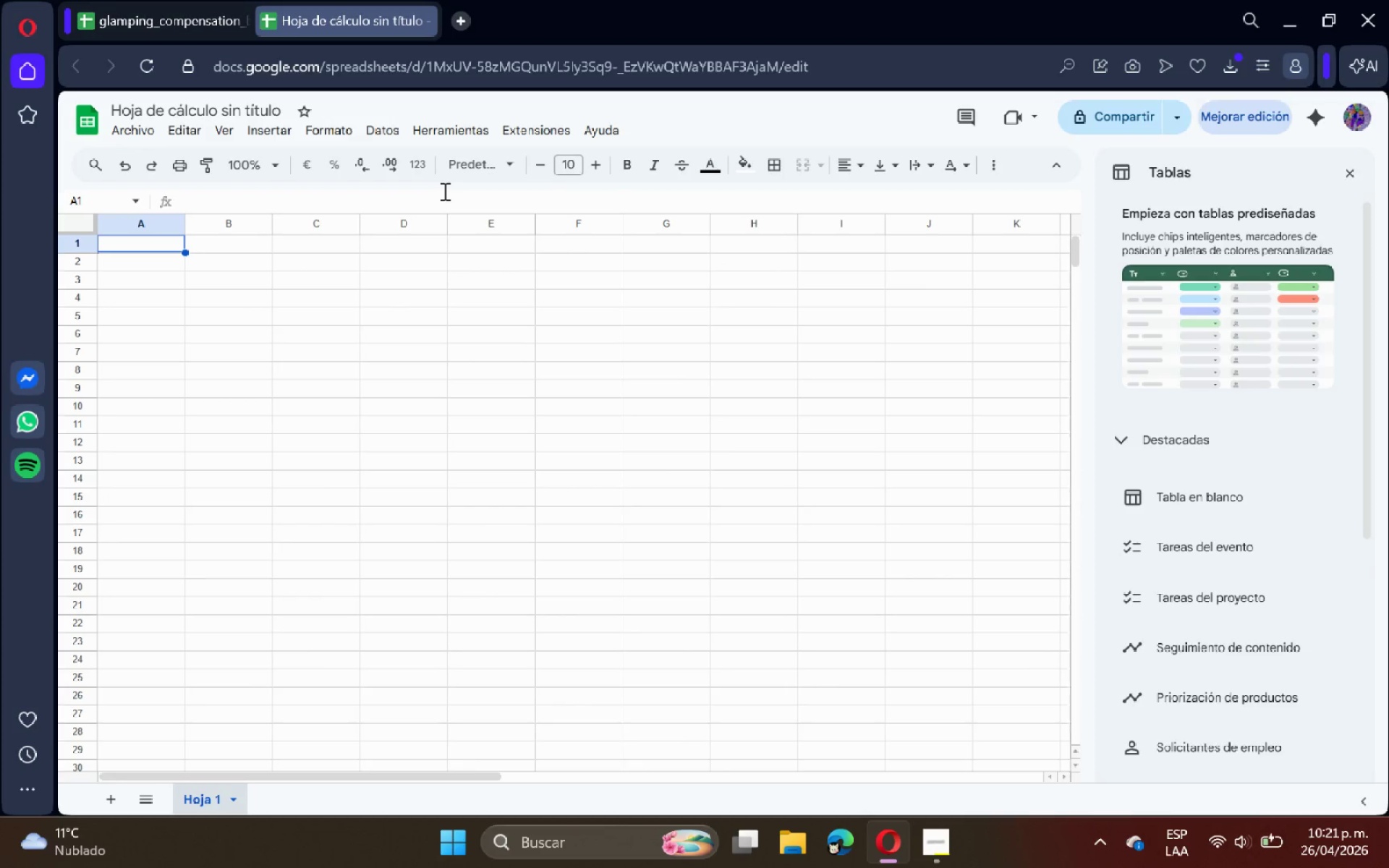 
wait(9.66)
 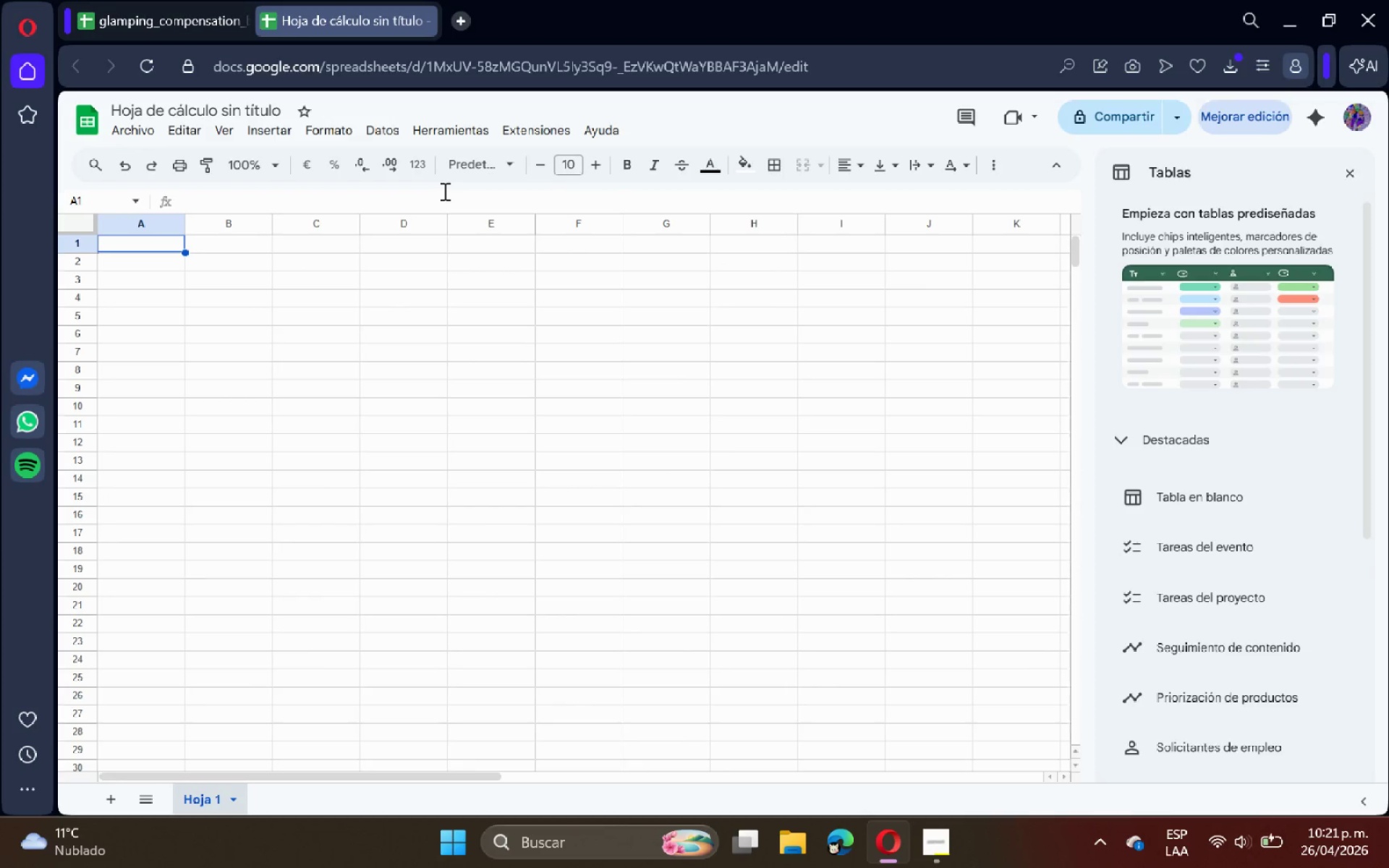 
left_click([203, 801])
 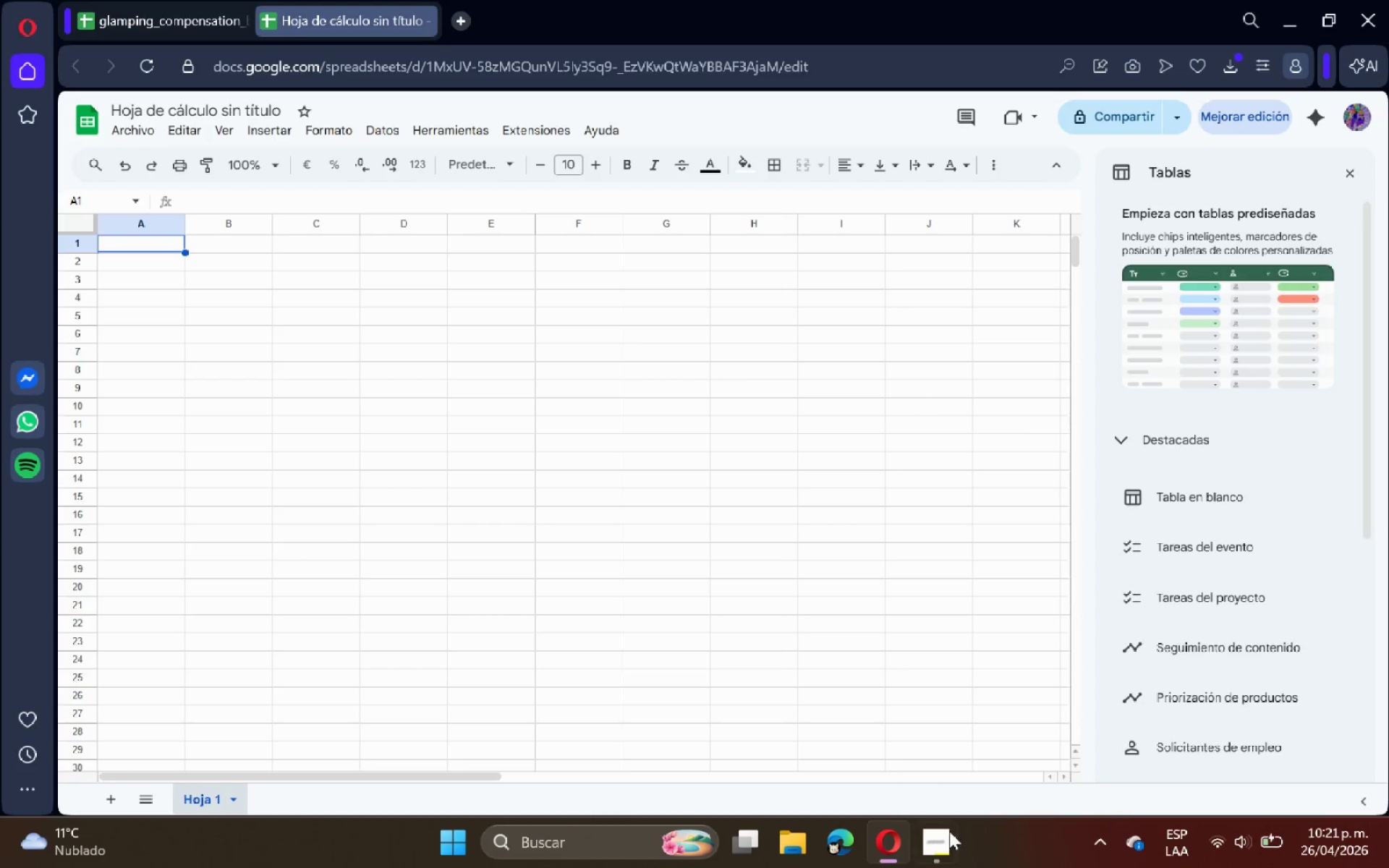 
left_click([958, 843])